 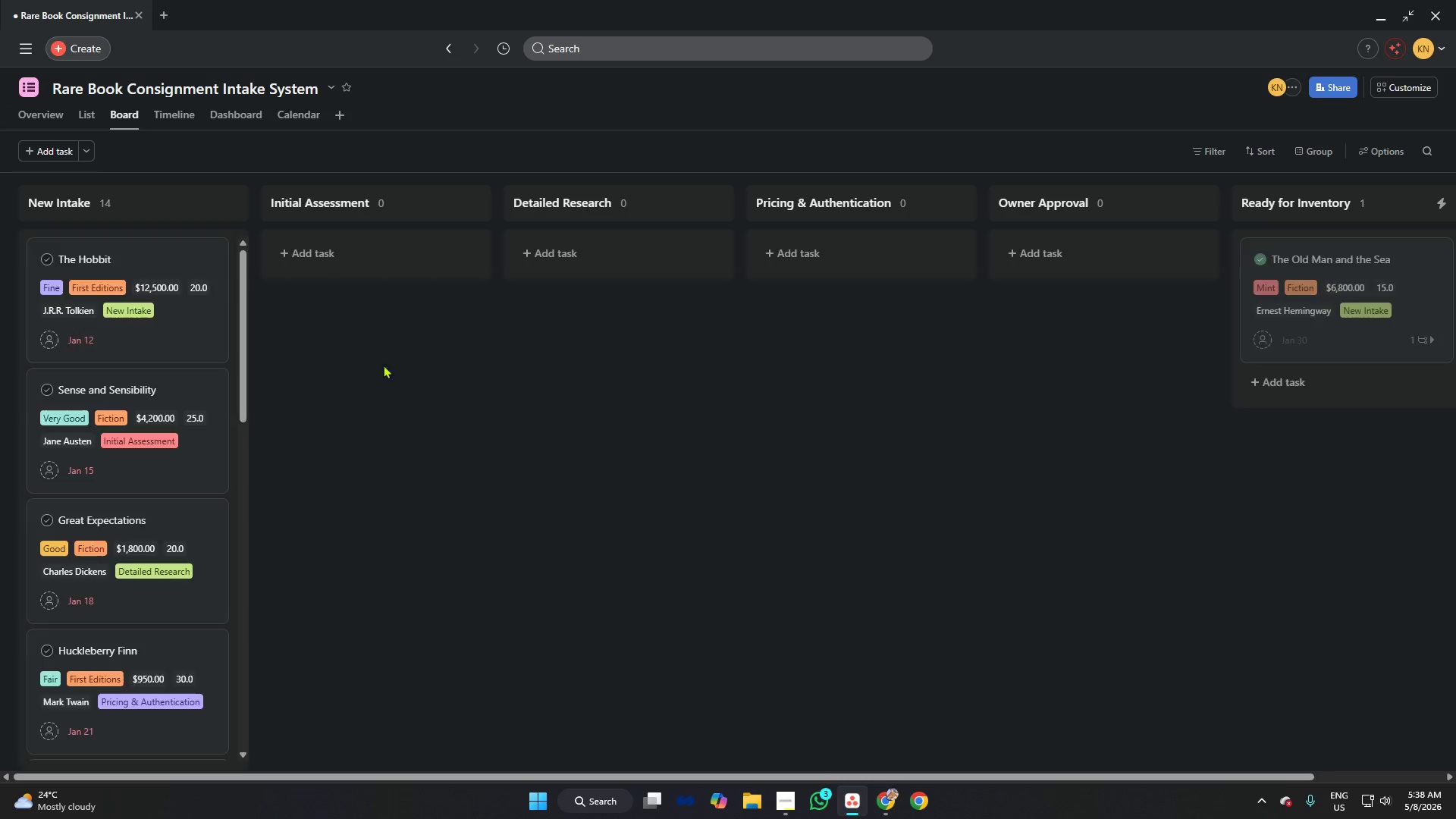 
key(Shift+ShiftLeft)
 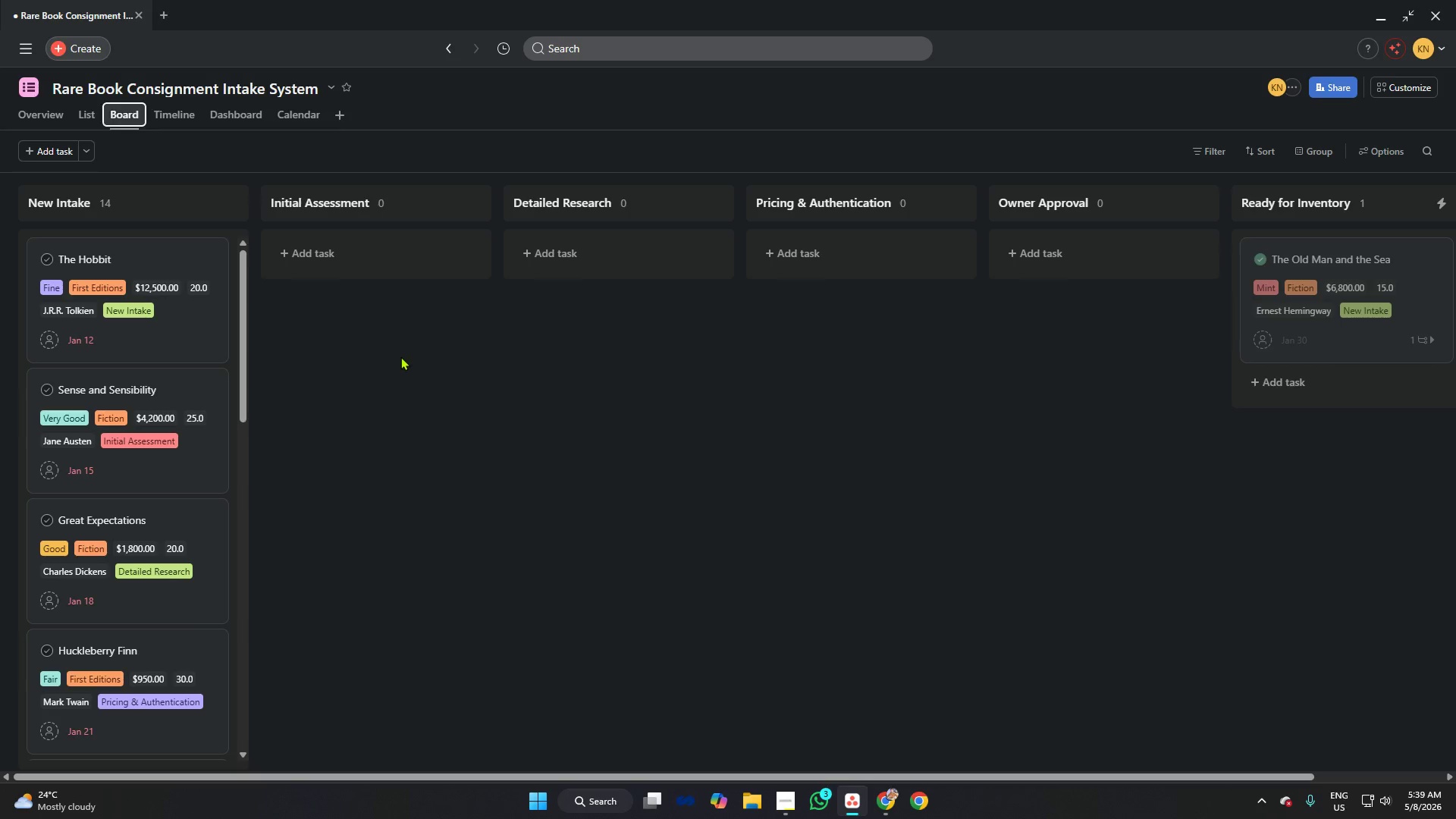 
key(Meta+Shift+S)
 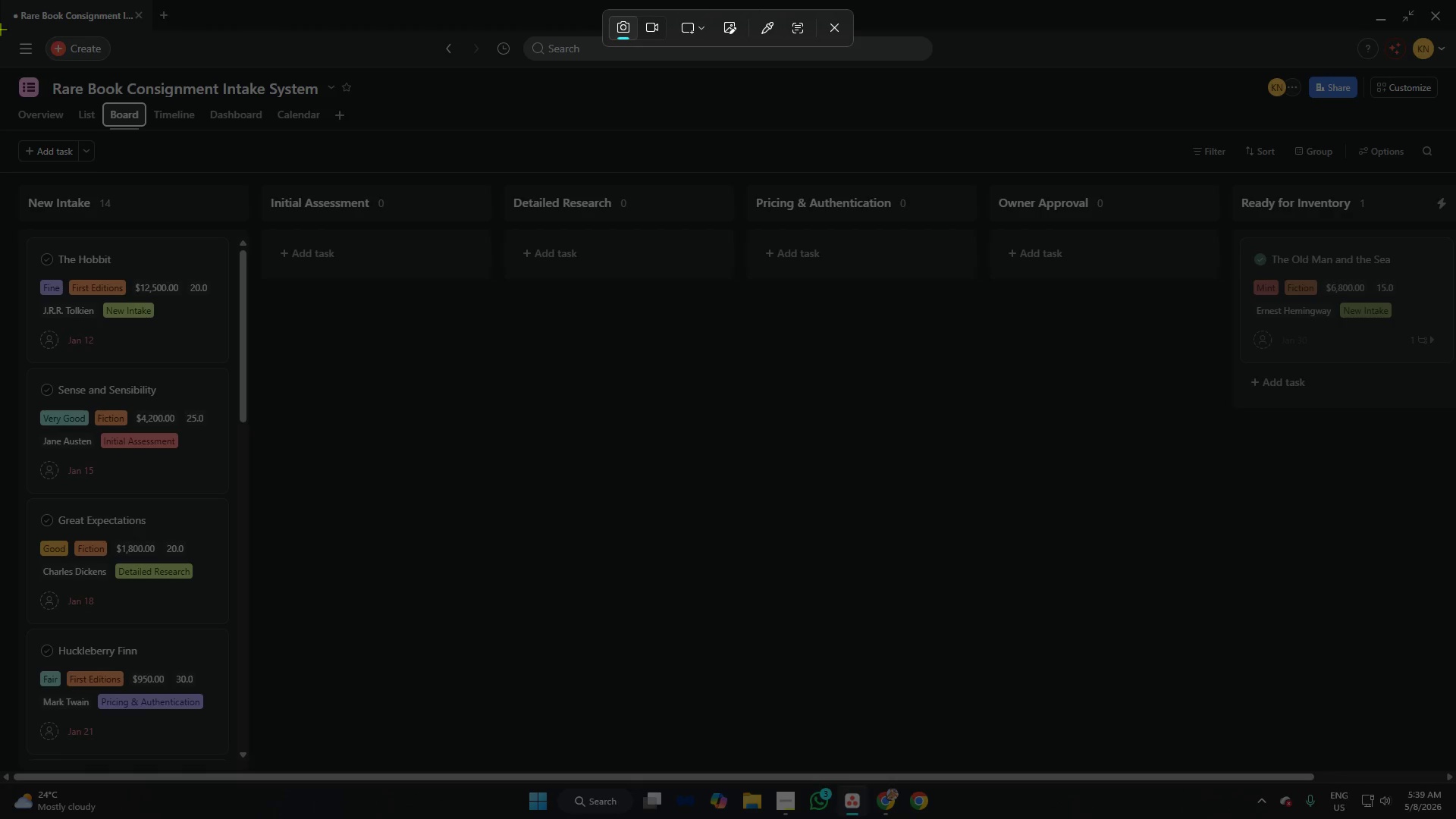 
left_click_drag(start_coordinate=[0, 0], to_coordinate=[1455, 781])
 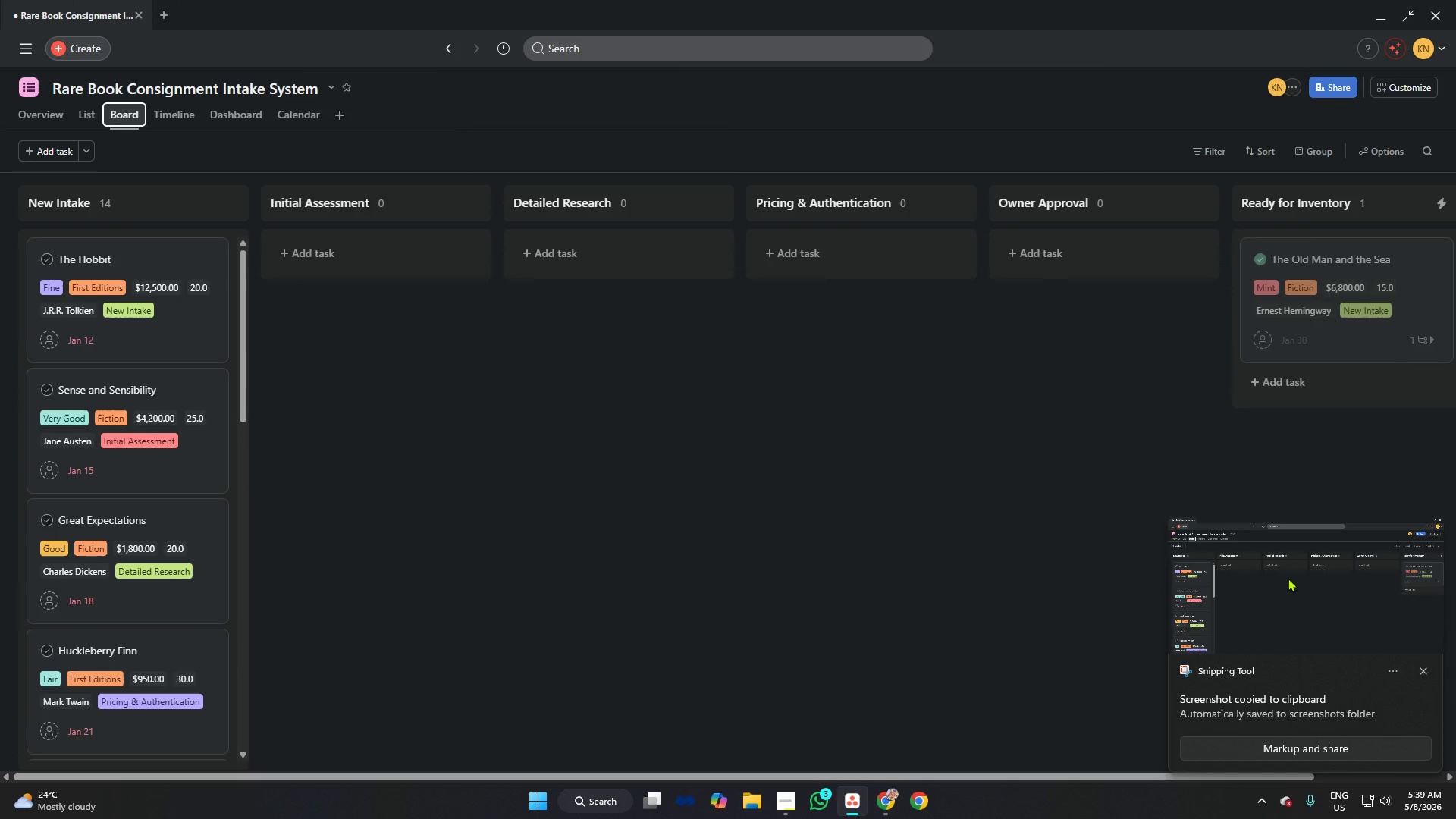 
left_click([1288, 578])
 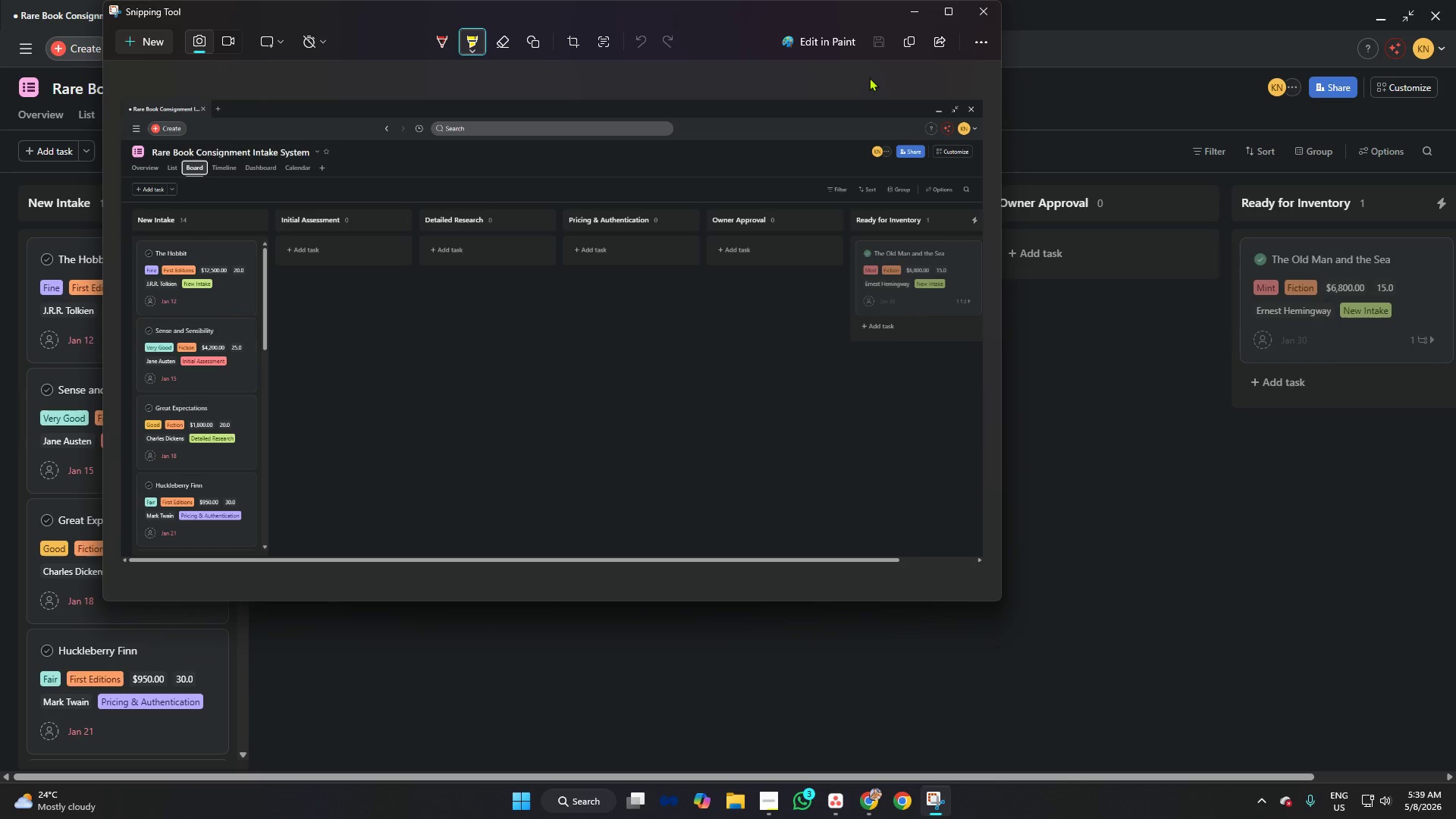 
left_click([880, 40])
 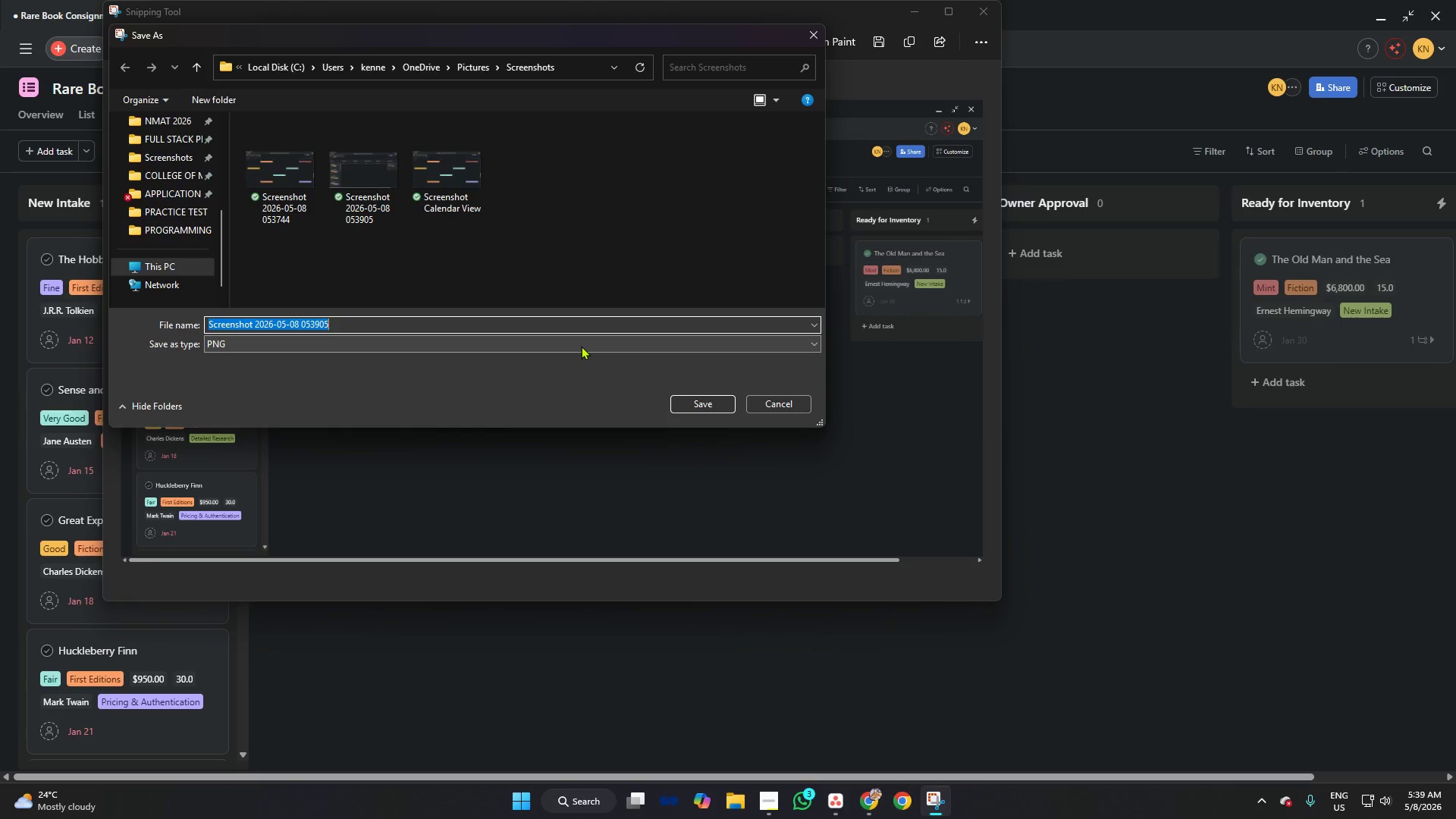 
wait(6.39)
 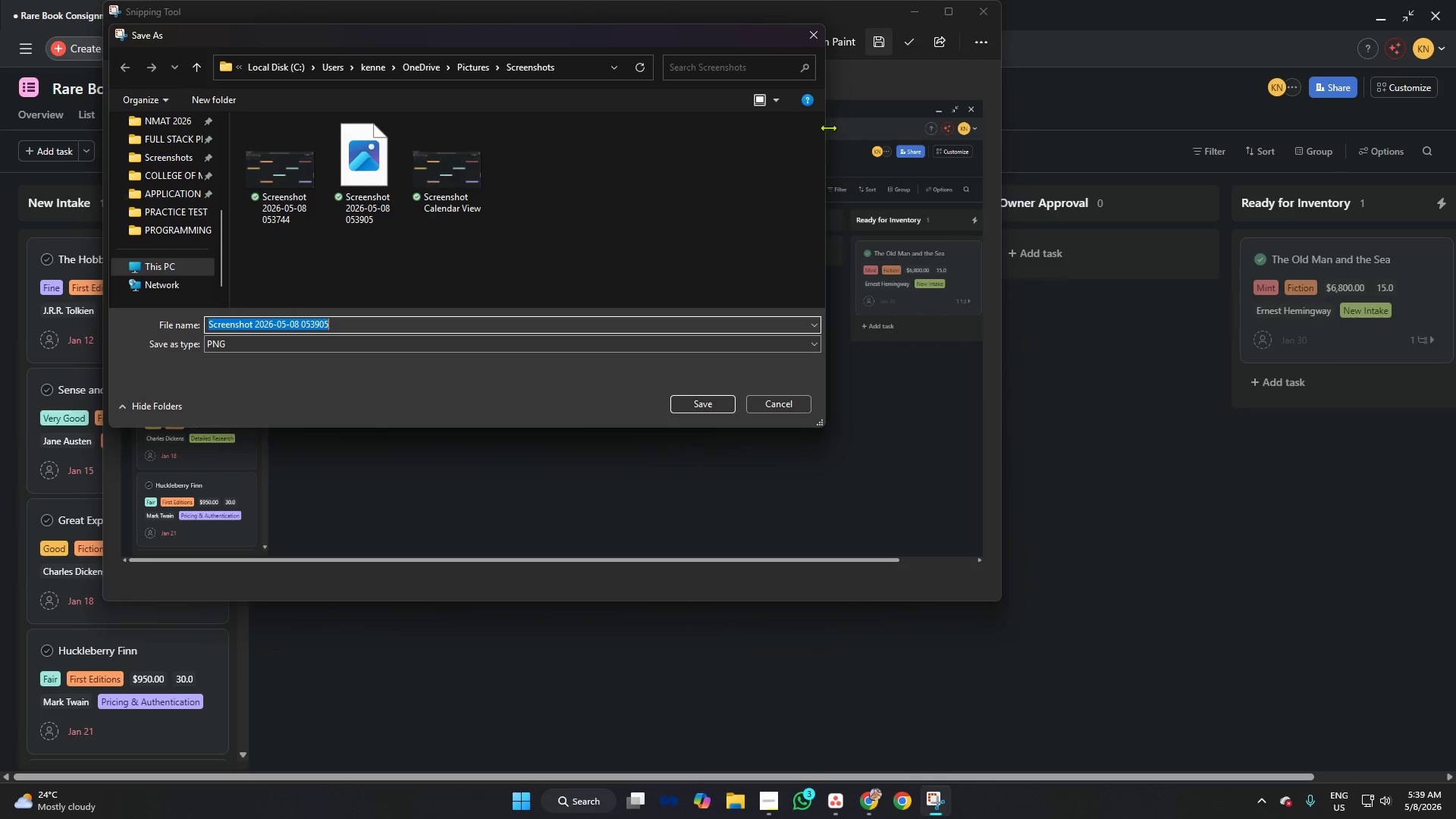 
left_click([767, 801])